 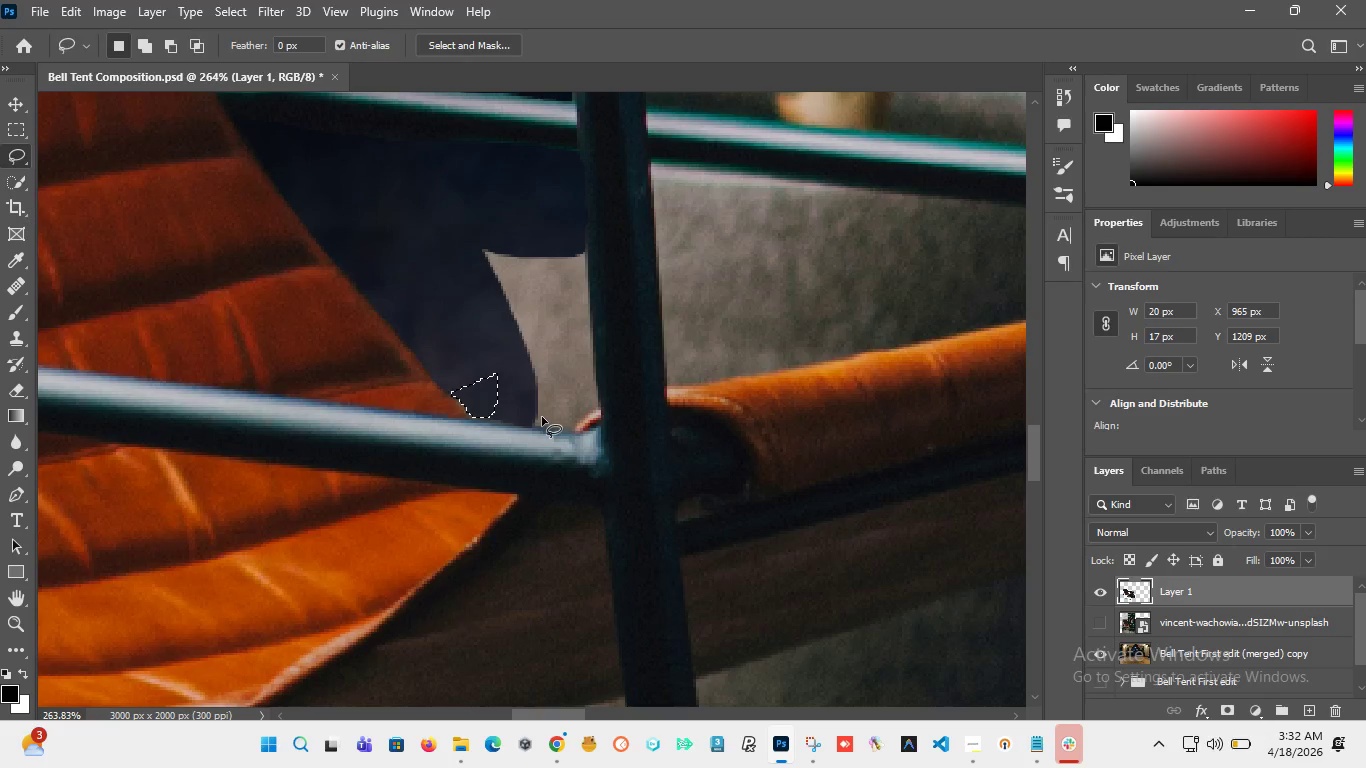 
left_click([483, 302])
 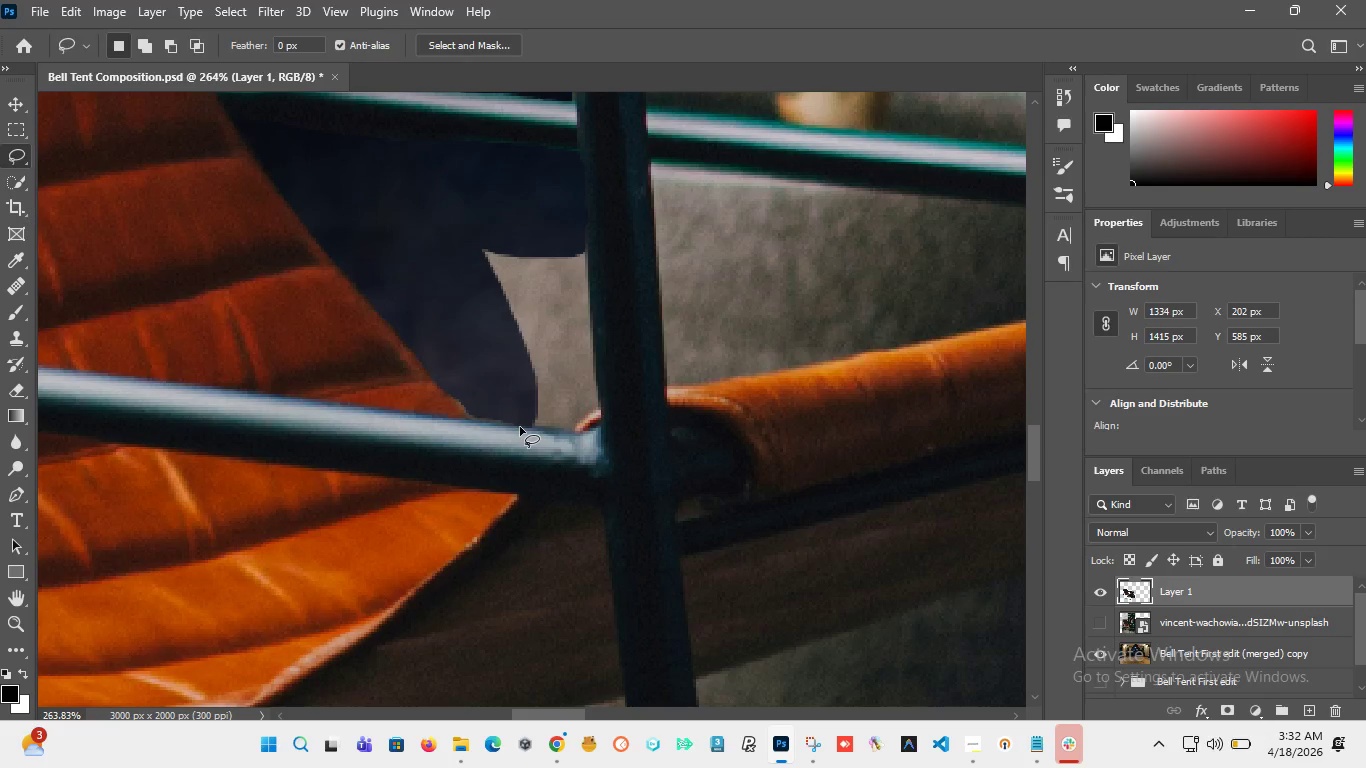 
left_click_drag(start_coordinate=[522, 422], to_coordinate=[480, 372])
 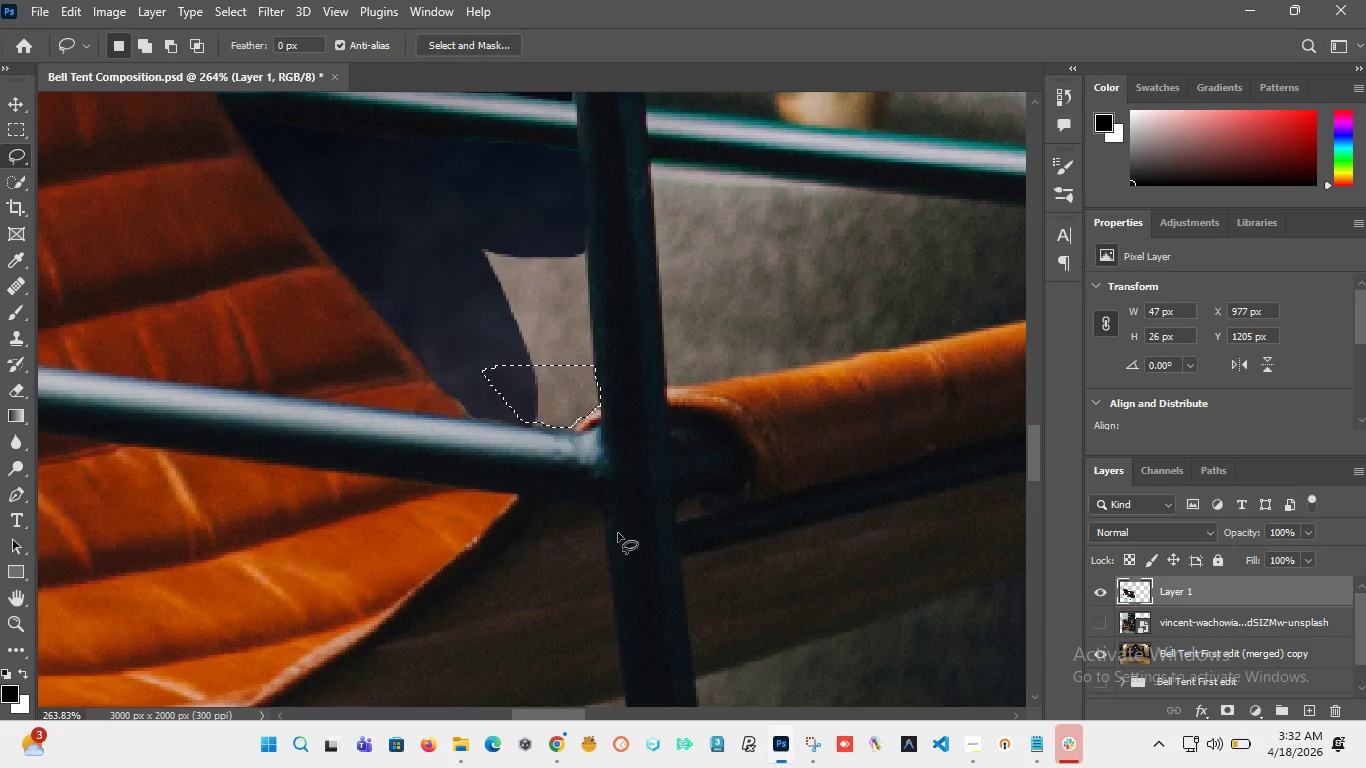 
key(Delete)
 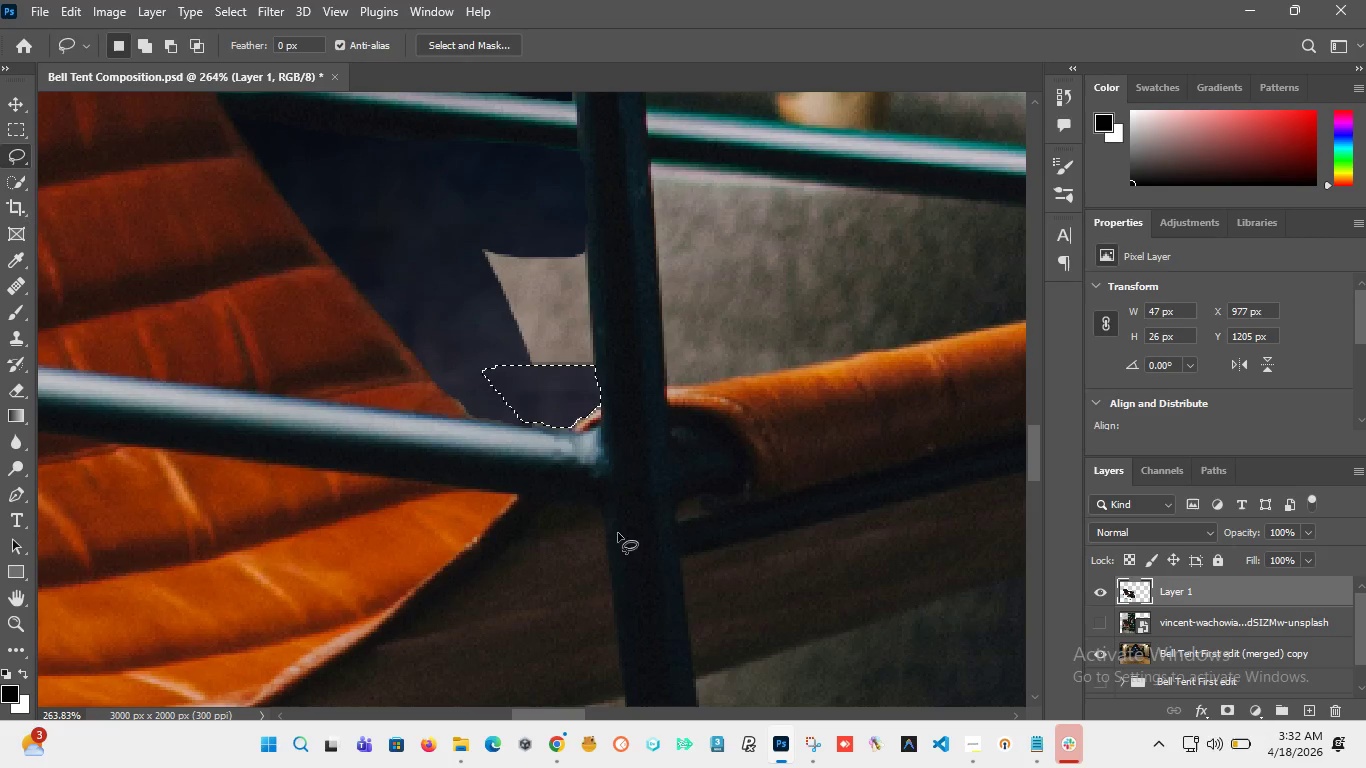 
left_click([562, 401])
 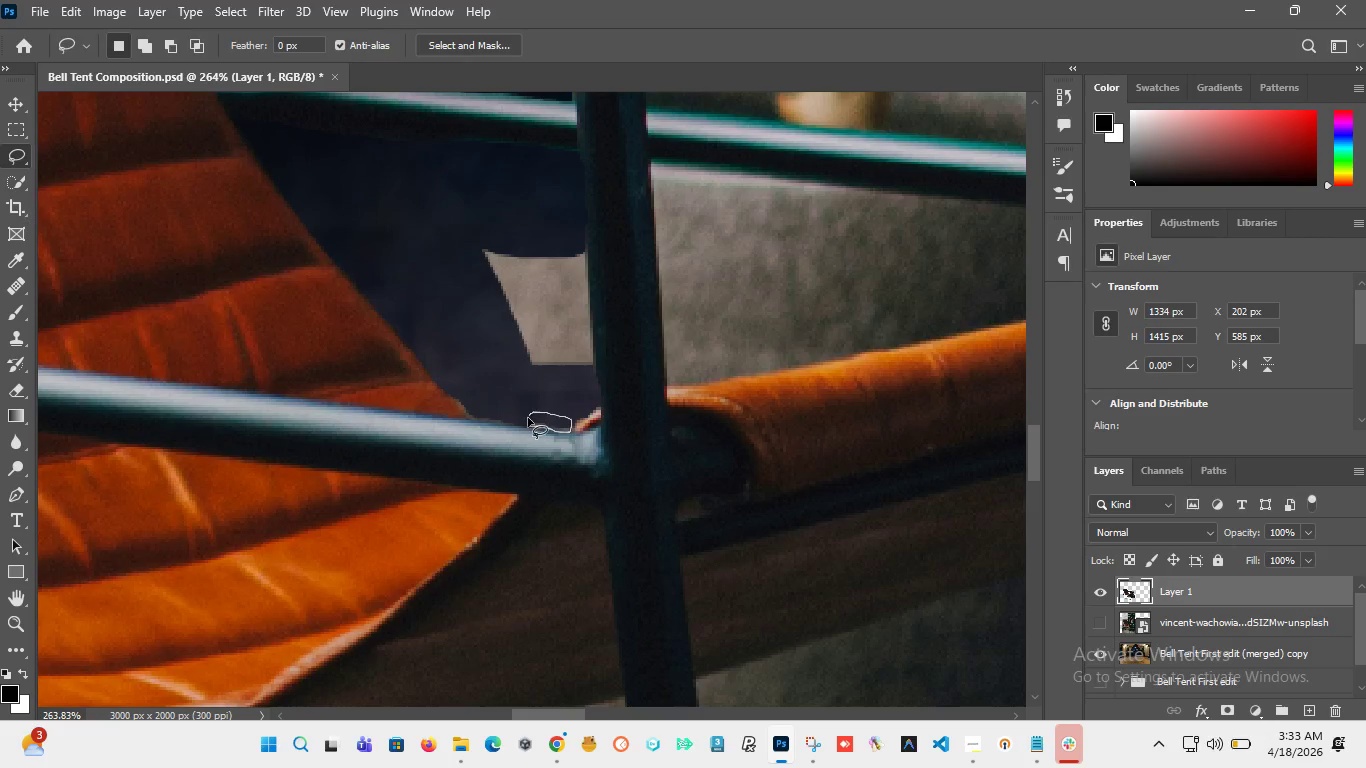 
wait(6.0)
 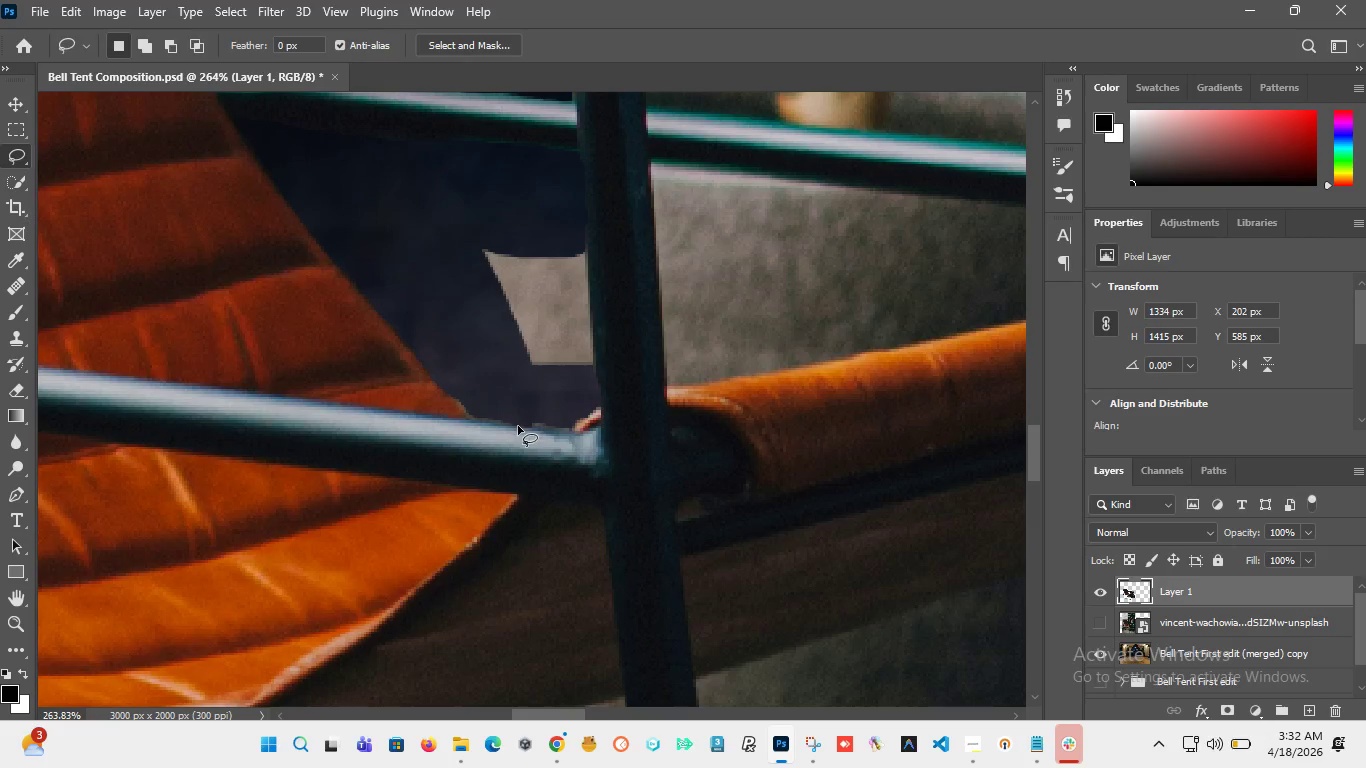 
key(Delete)
 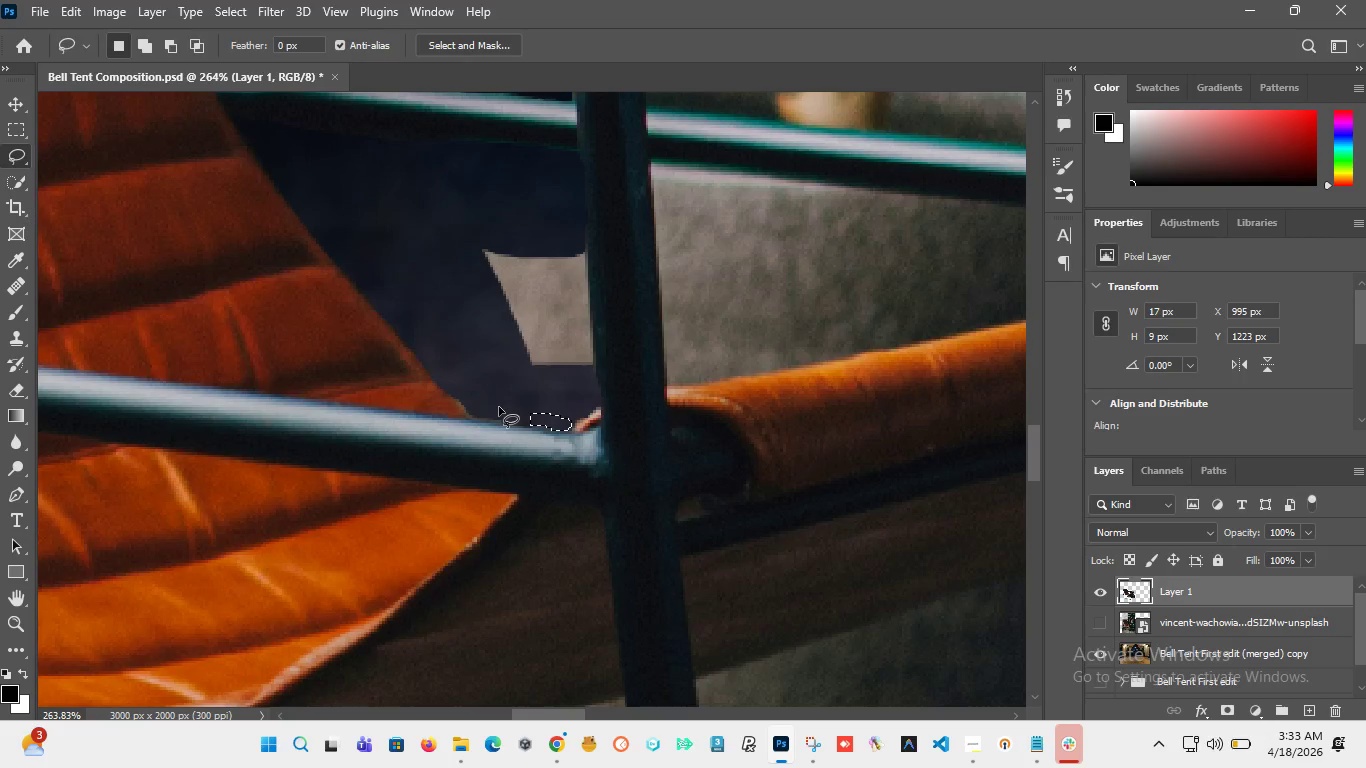 
left_click([499, 407])
 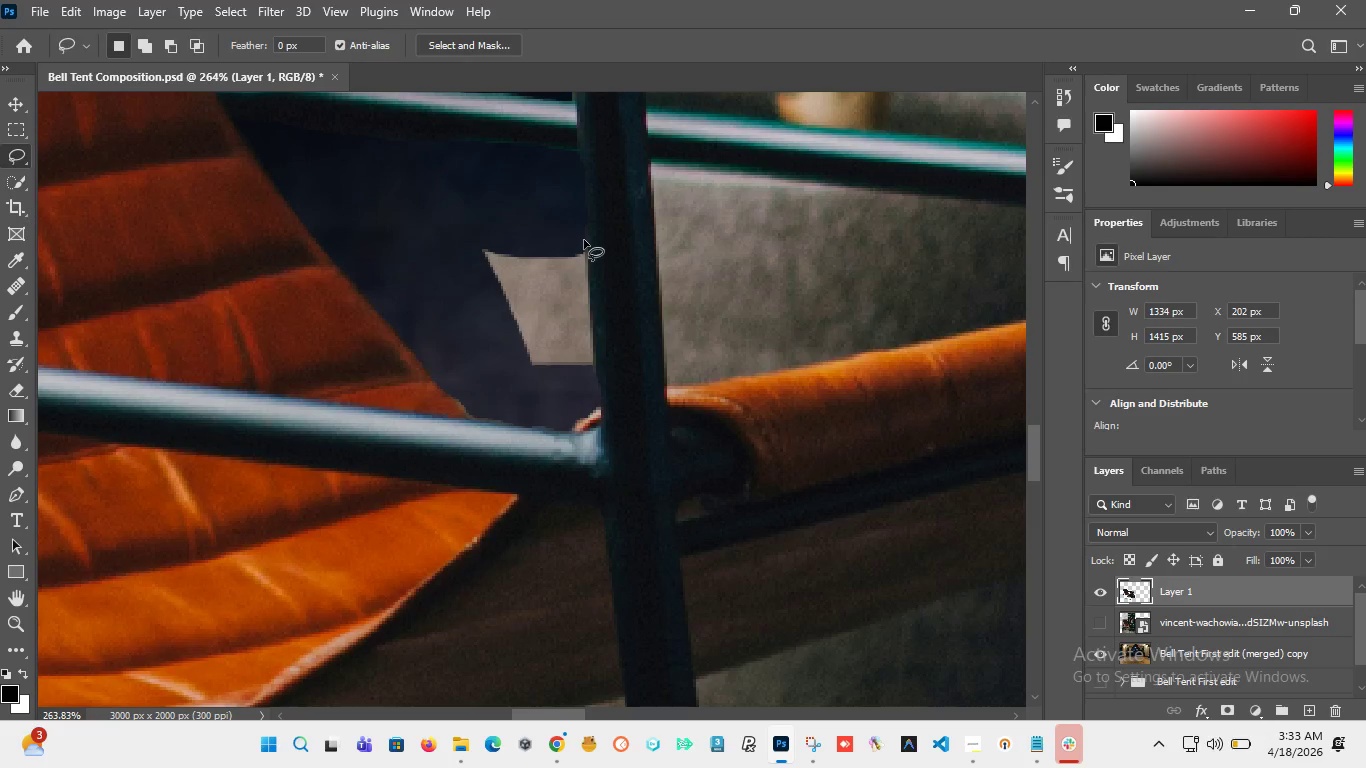 
left_click_drag(start_coordinate=[572, 240], to_coordinate=[497, 210])
 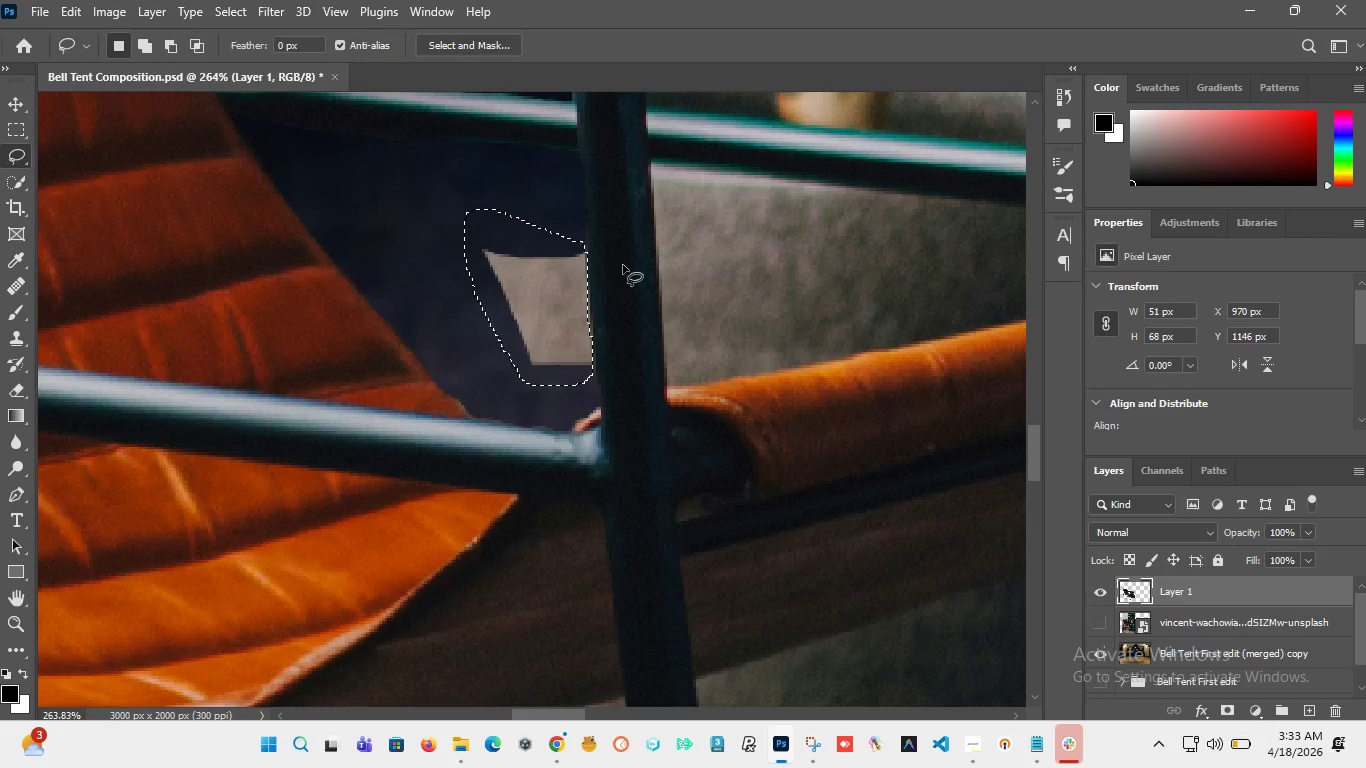 
key(Delete)
 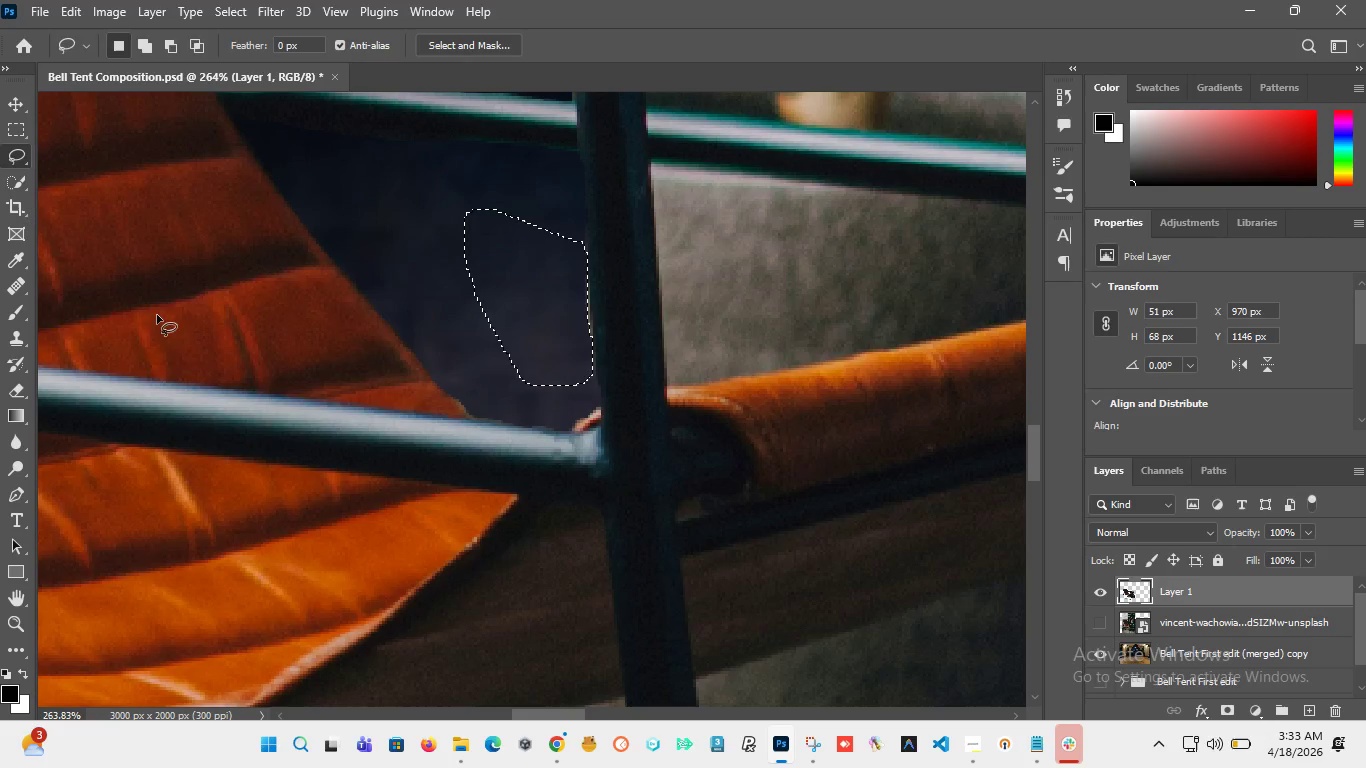 
left_click([435, 262])
 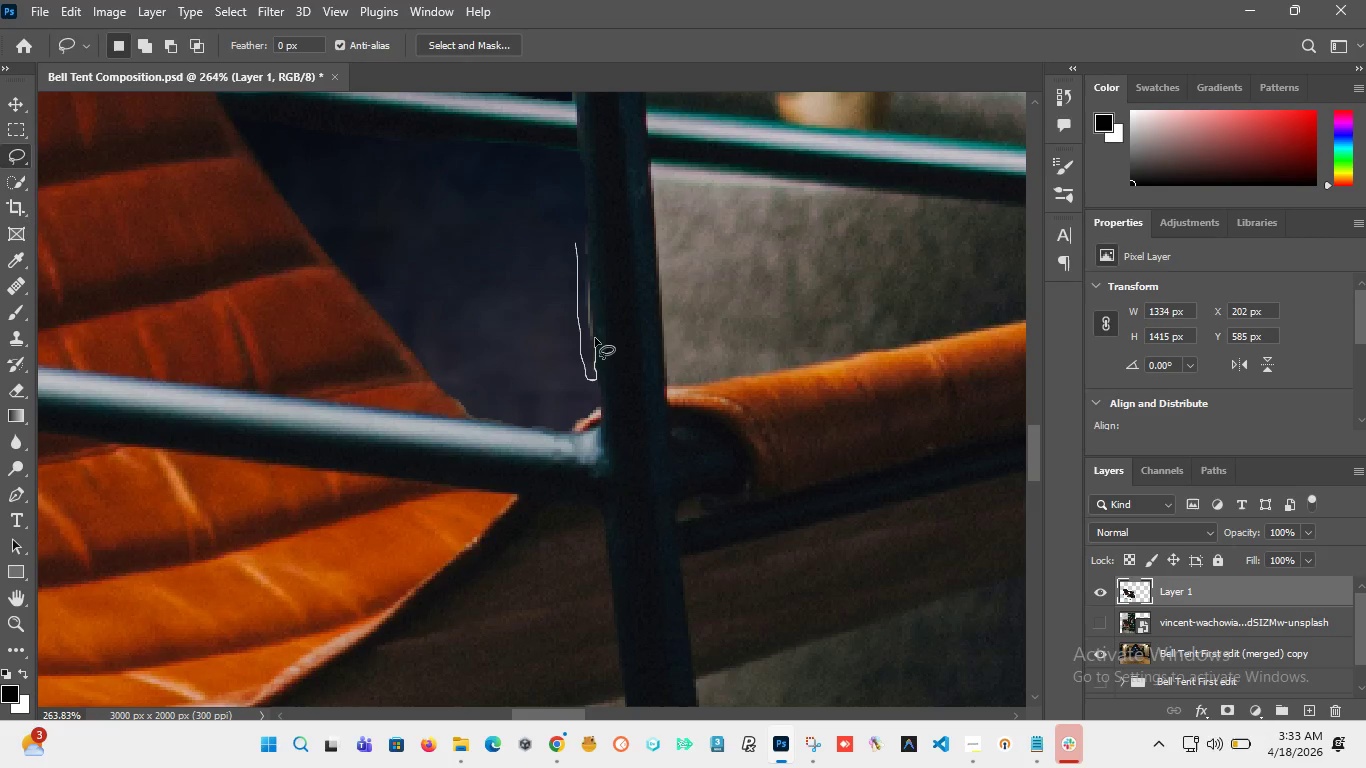 
wait(11.2)
 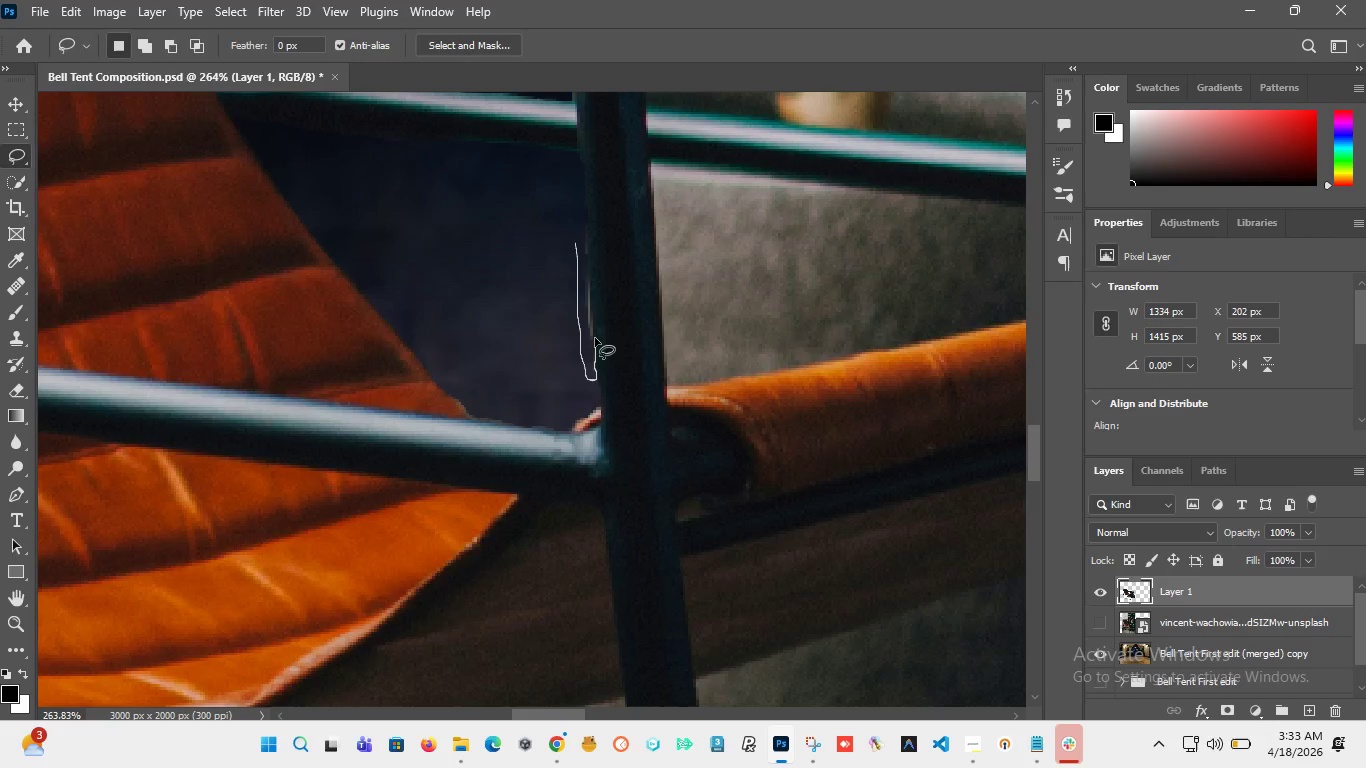 
key(Delete)
 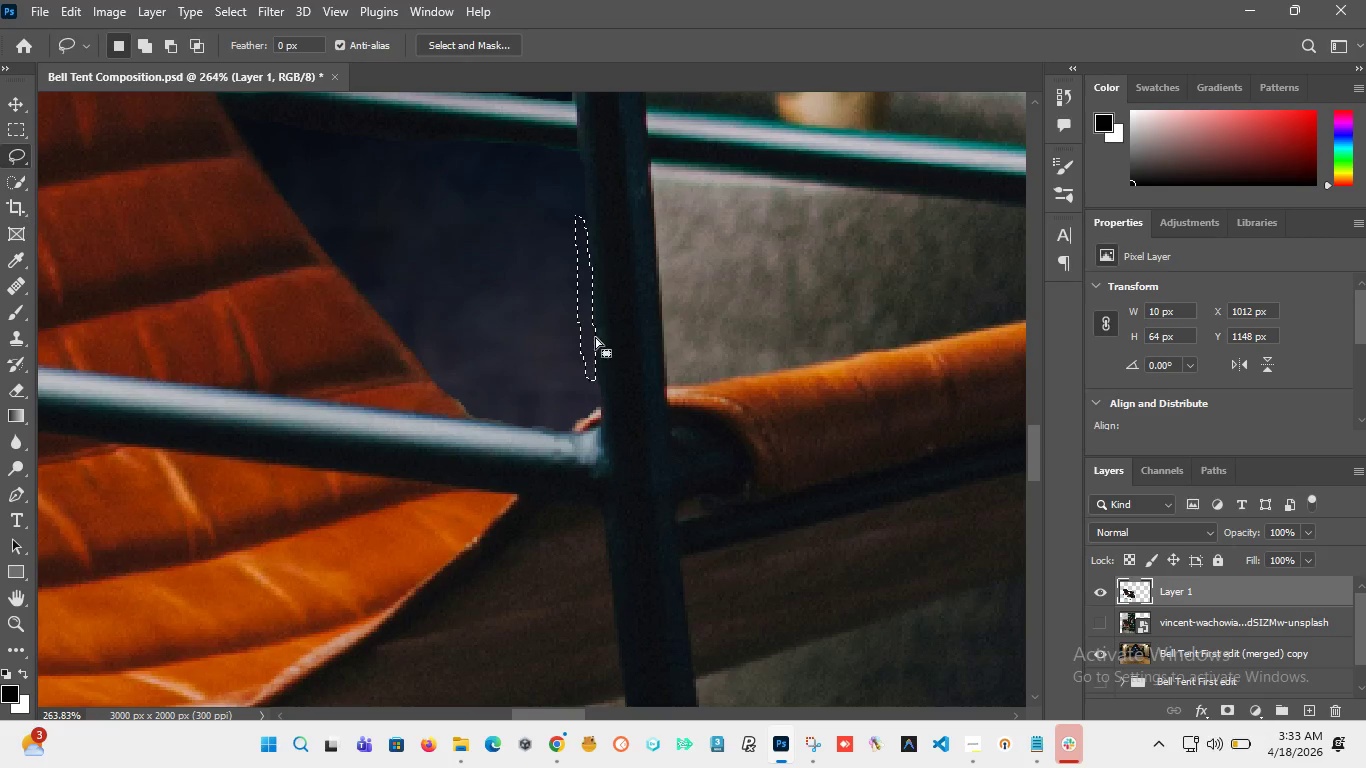 
left_click([525, 299])
 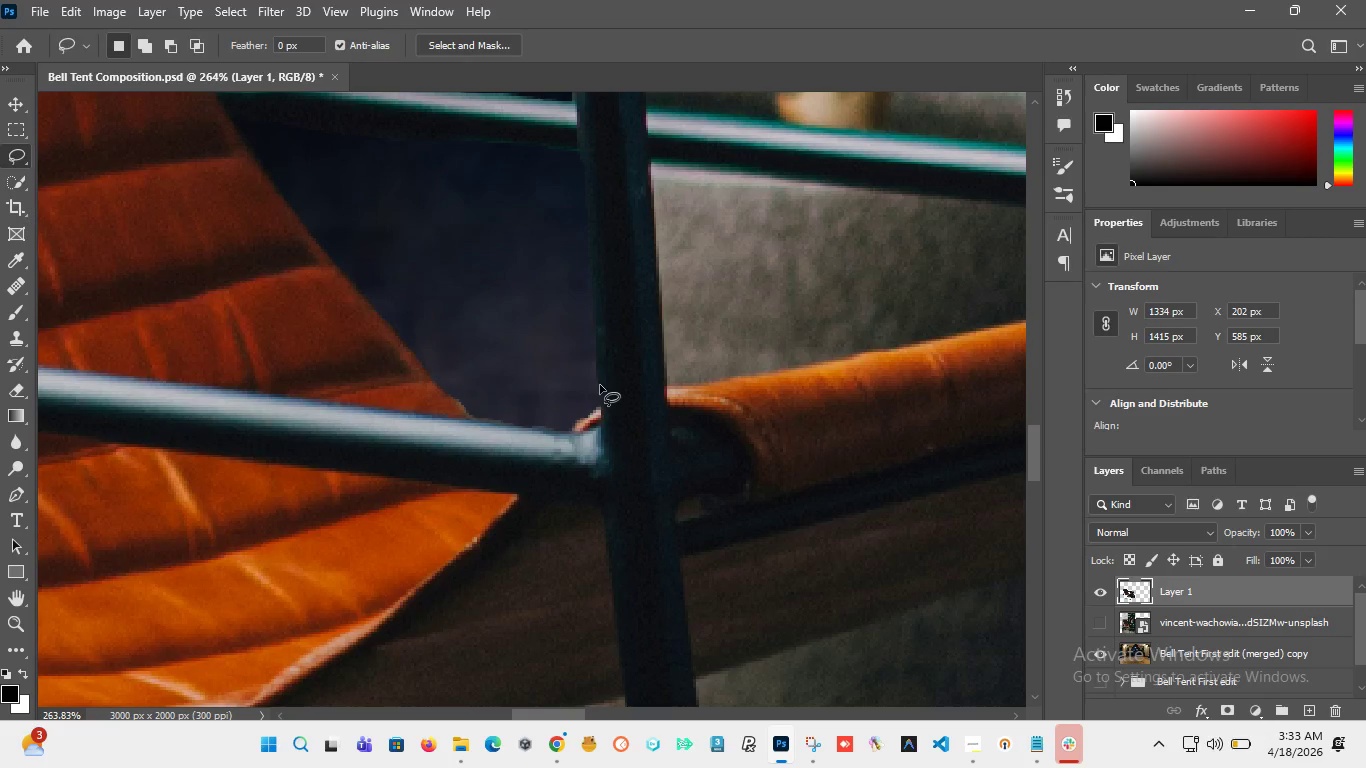 
scroll: coordinate [589, 409], scroll_direction: up, amount: 9.0
 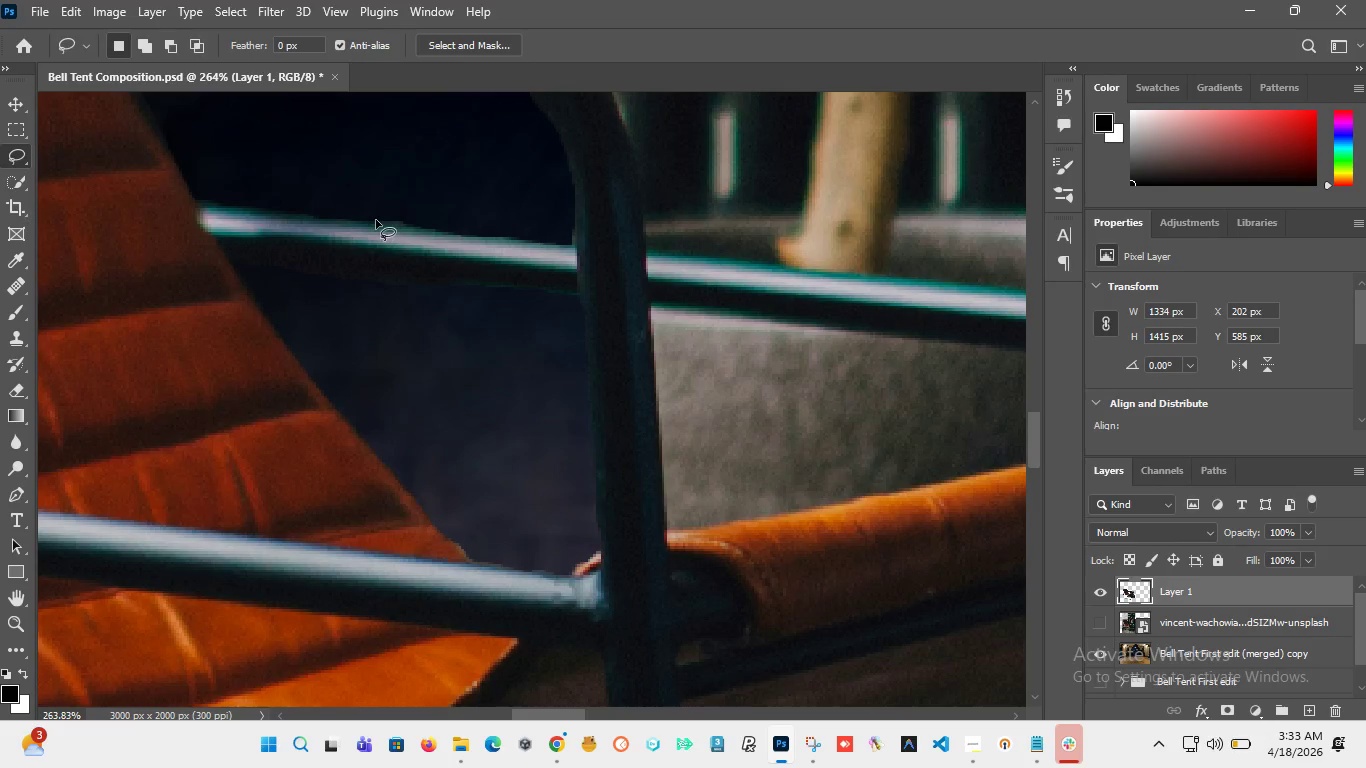 
left_click_drag(start_coordinate=[371, 222], to_coordinate=[406, 199])
 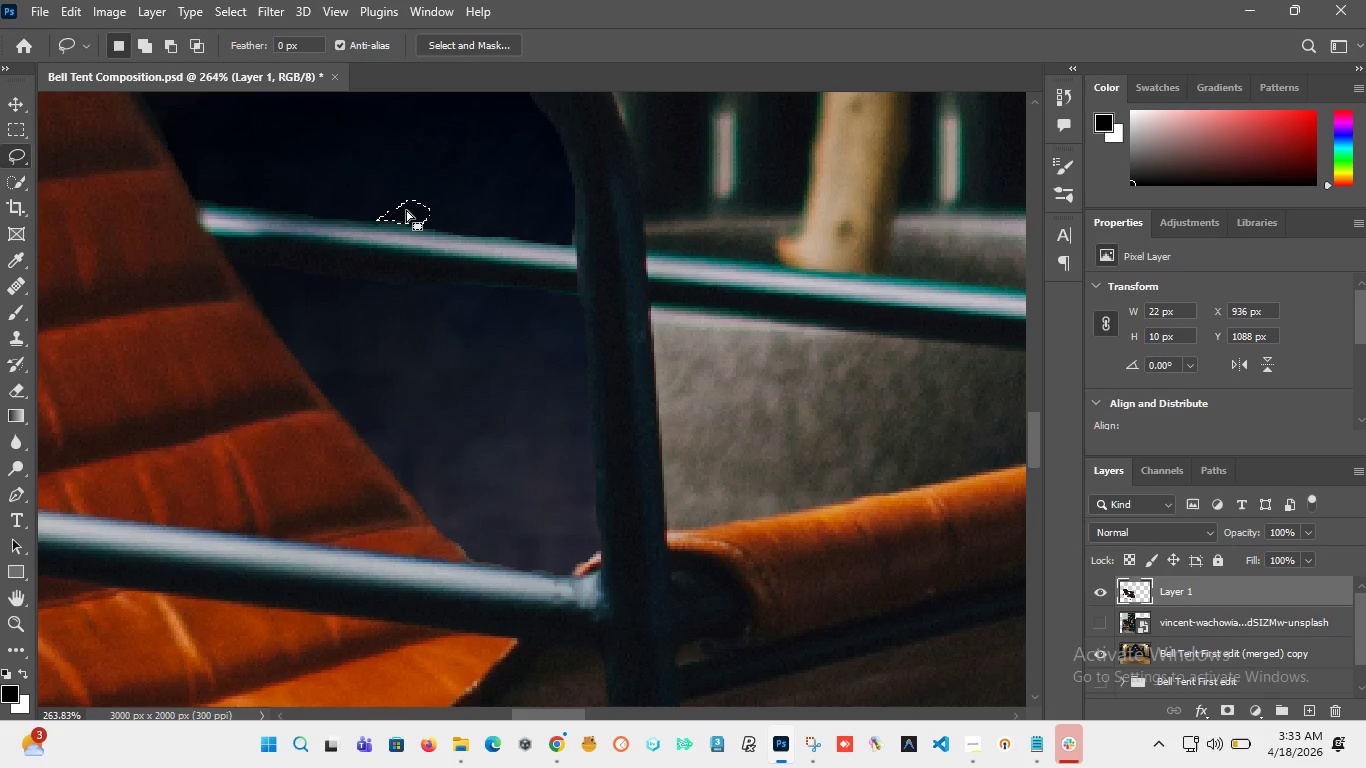 
key(Delete)
 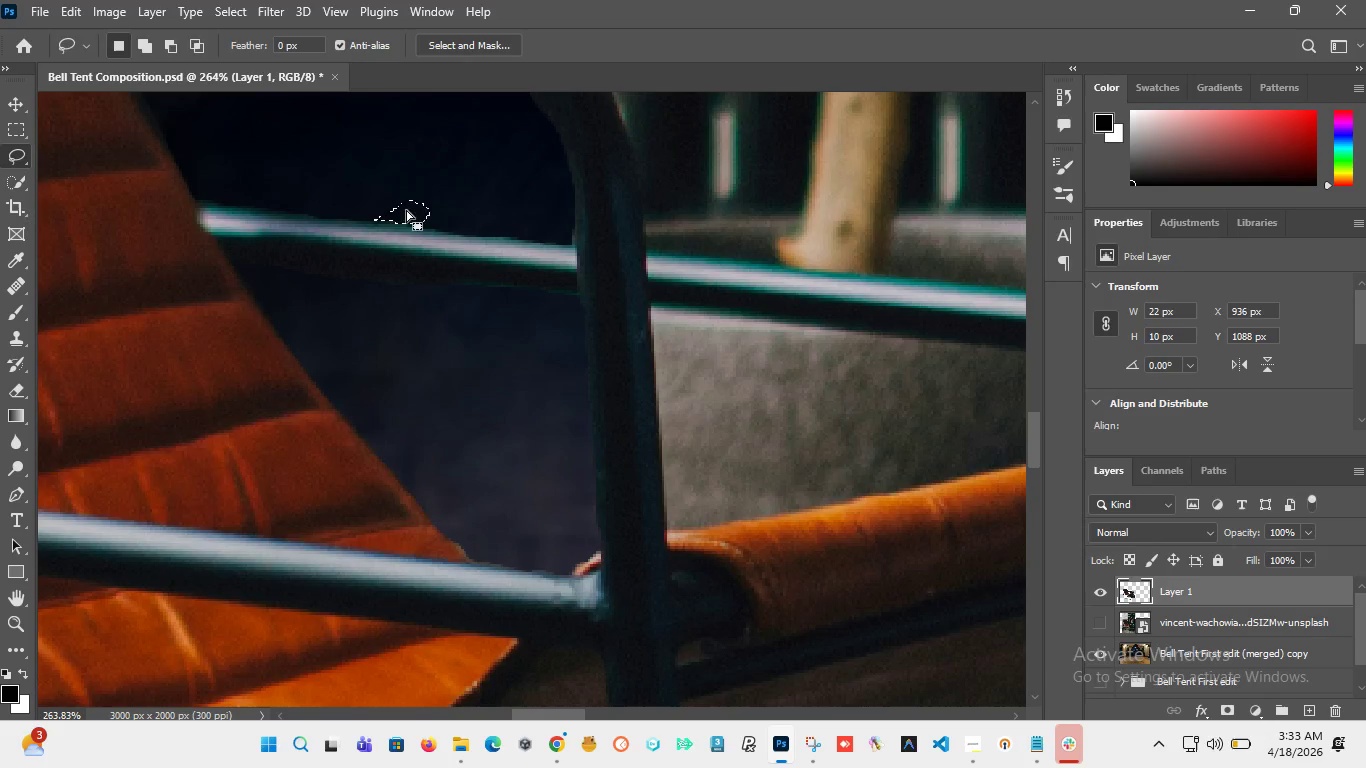 
left_click([439, 185])
 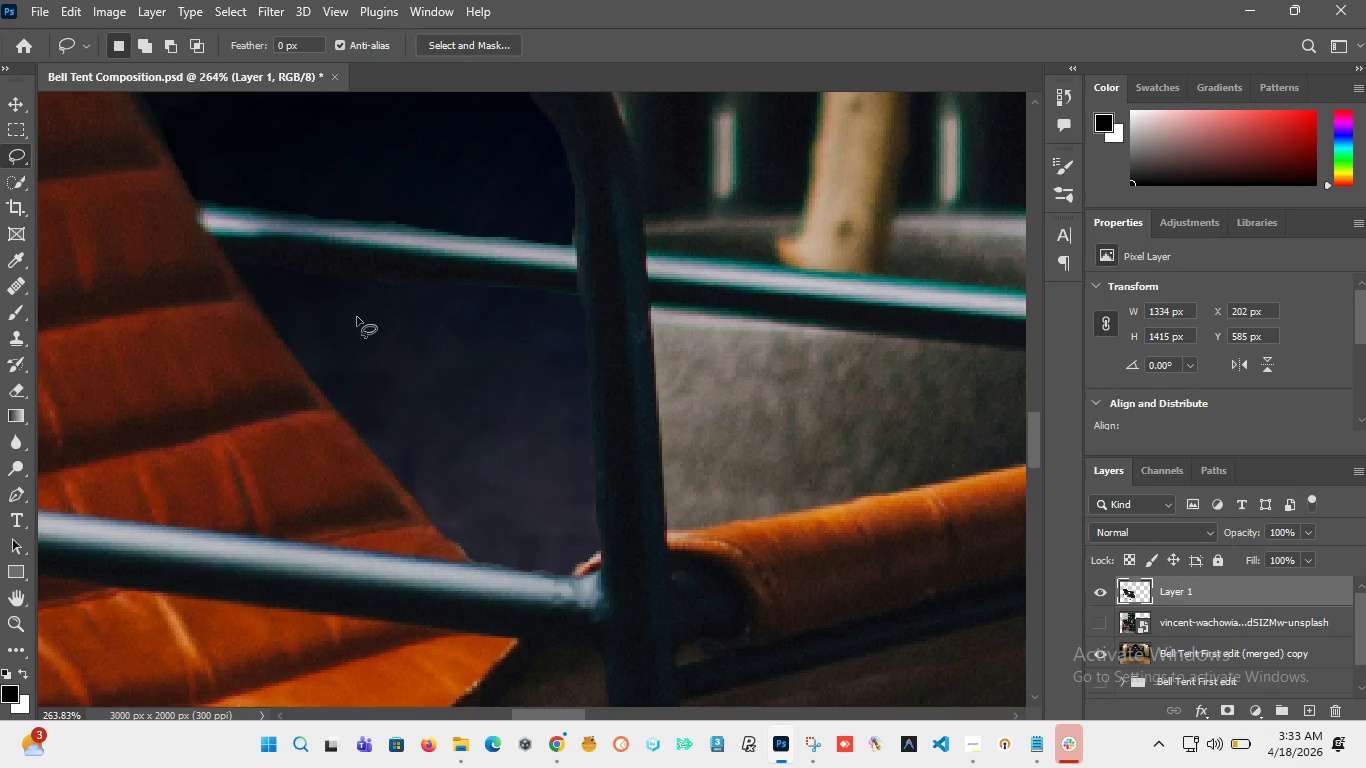 
scroll: coordinate [367, 355], scroll_direction: up, amount: 12.0
 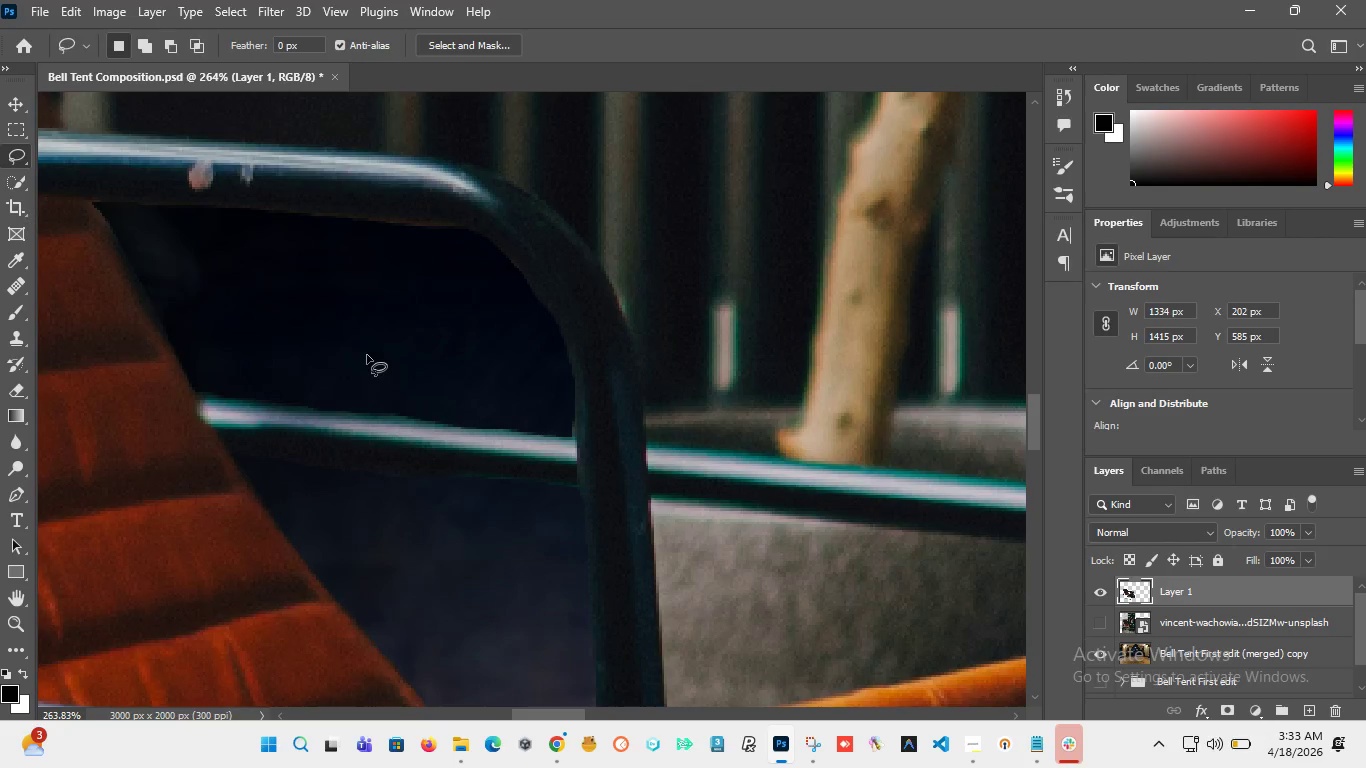 
scroll: coordinate [367, 365], scroll_direction: down, amount: 12.0
 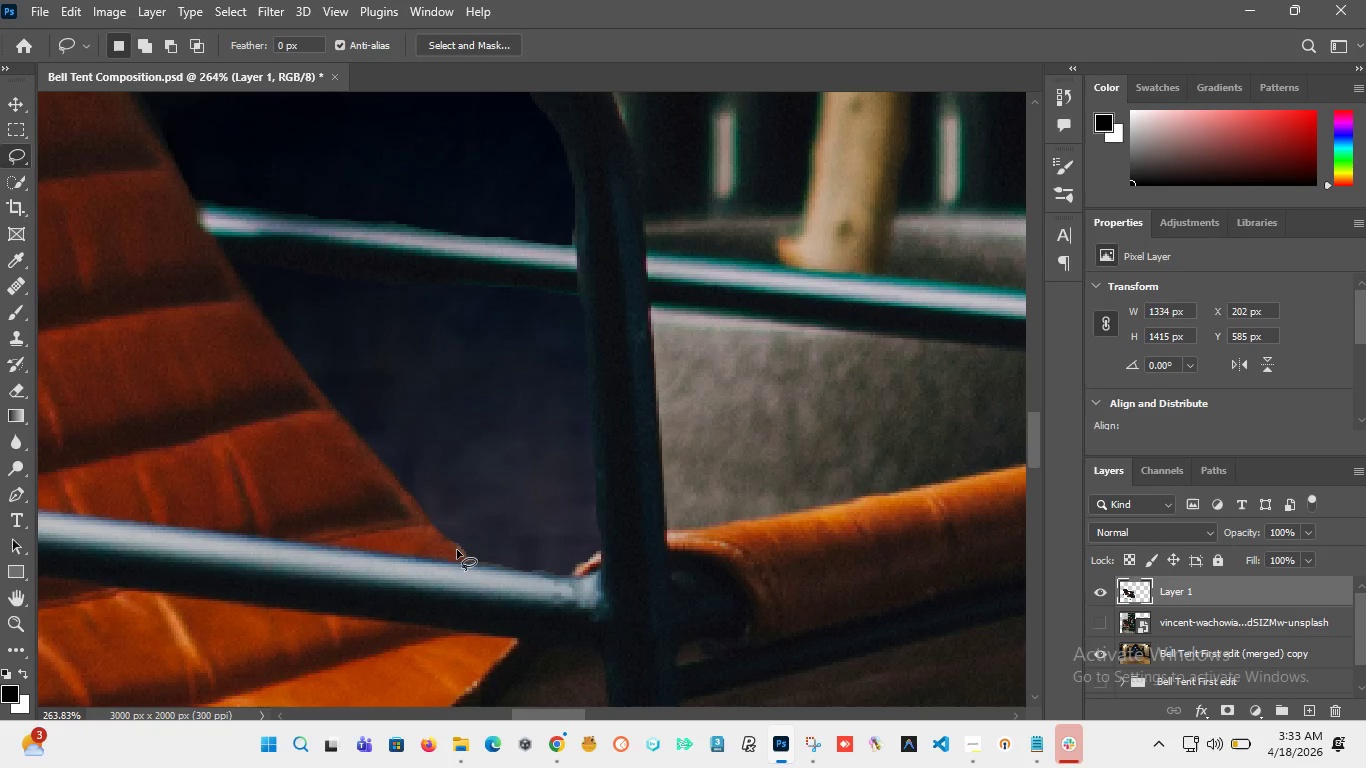 
hold_key(key=AltLeft, duration=5.77)
scroll: coordinate [457, 550], scroll_direction: down, amount: 23.0
 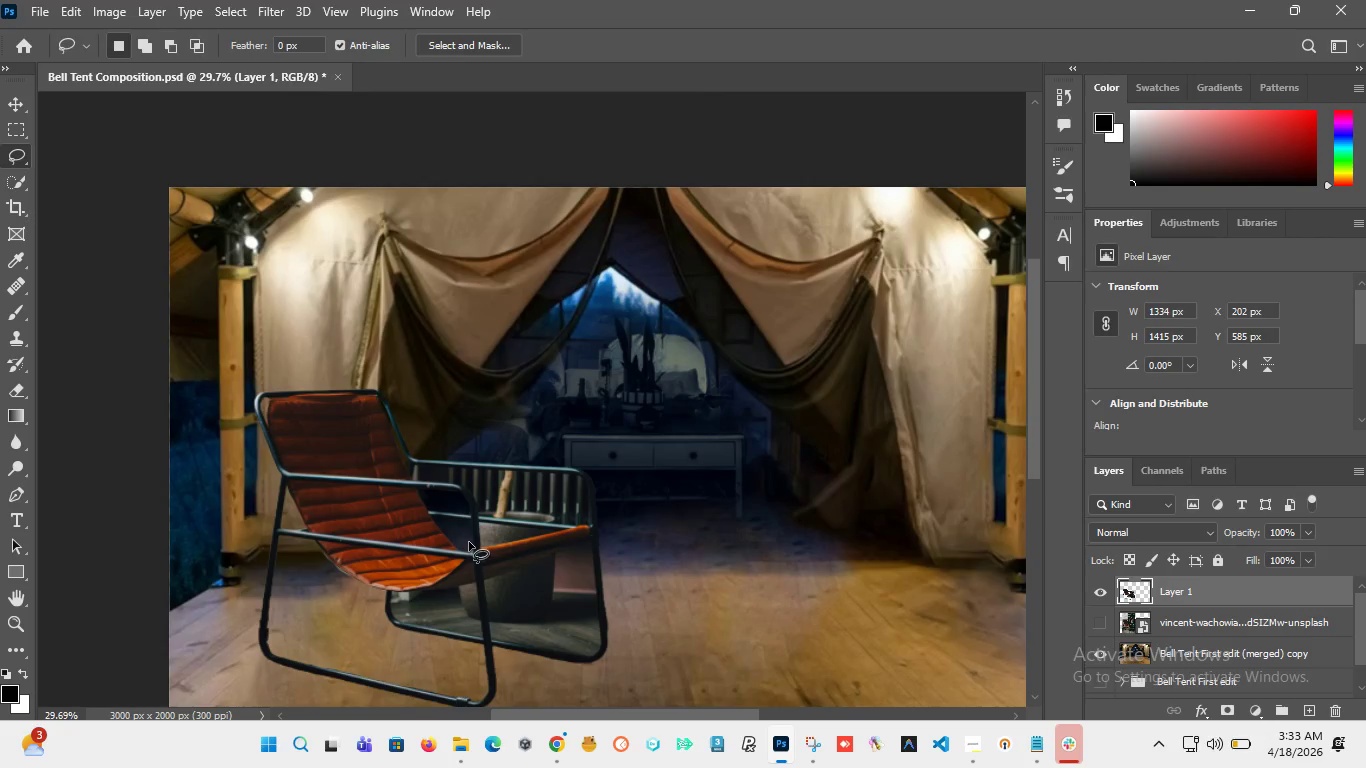 
scroll: coordinate [472, 537], scroll_direction: up, amount: 10.0
 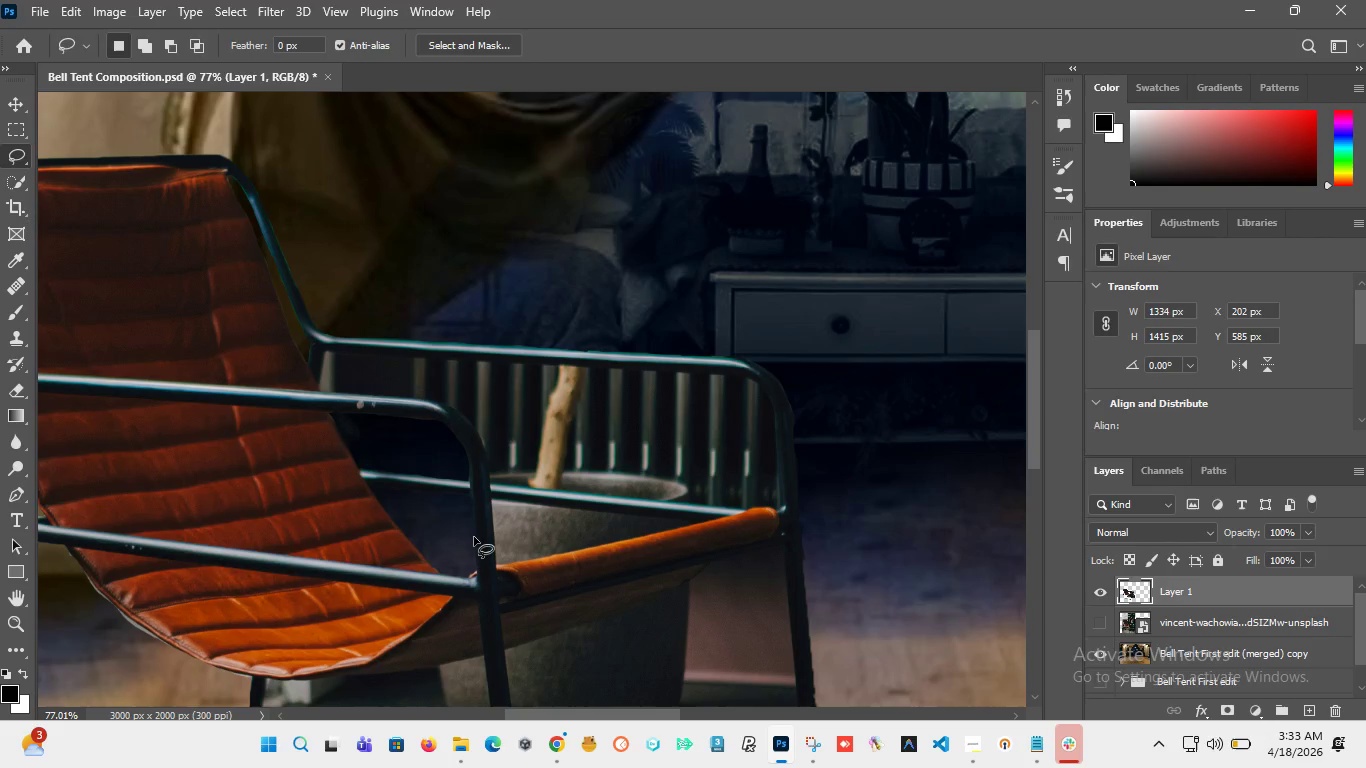 
scroll: coordinate [474, 537], scroll_direction: down, amount: 10.0
 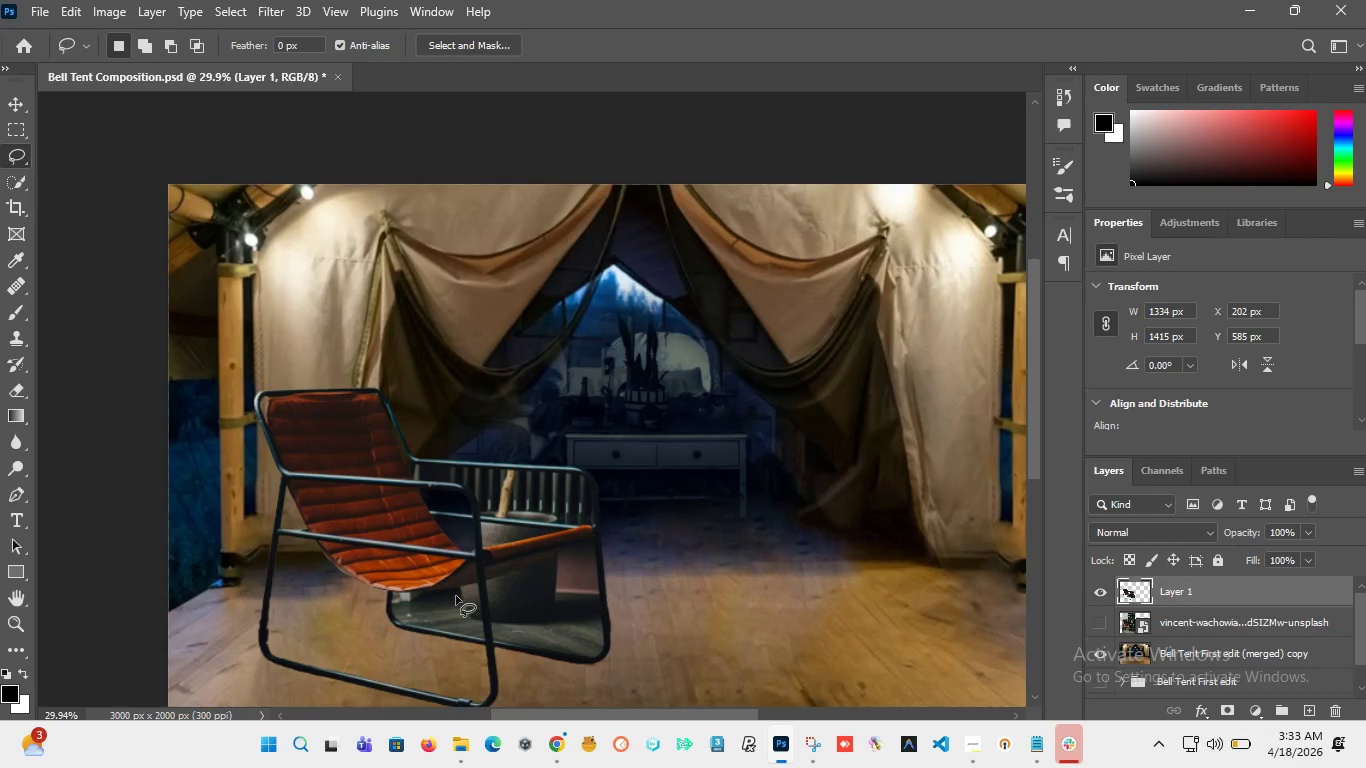 
hold_key(key=AltLeft, duration=3.67)
scroll: coordinate [449, 588], scroll_direction: down, amount: 6.0